 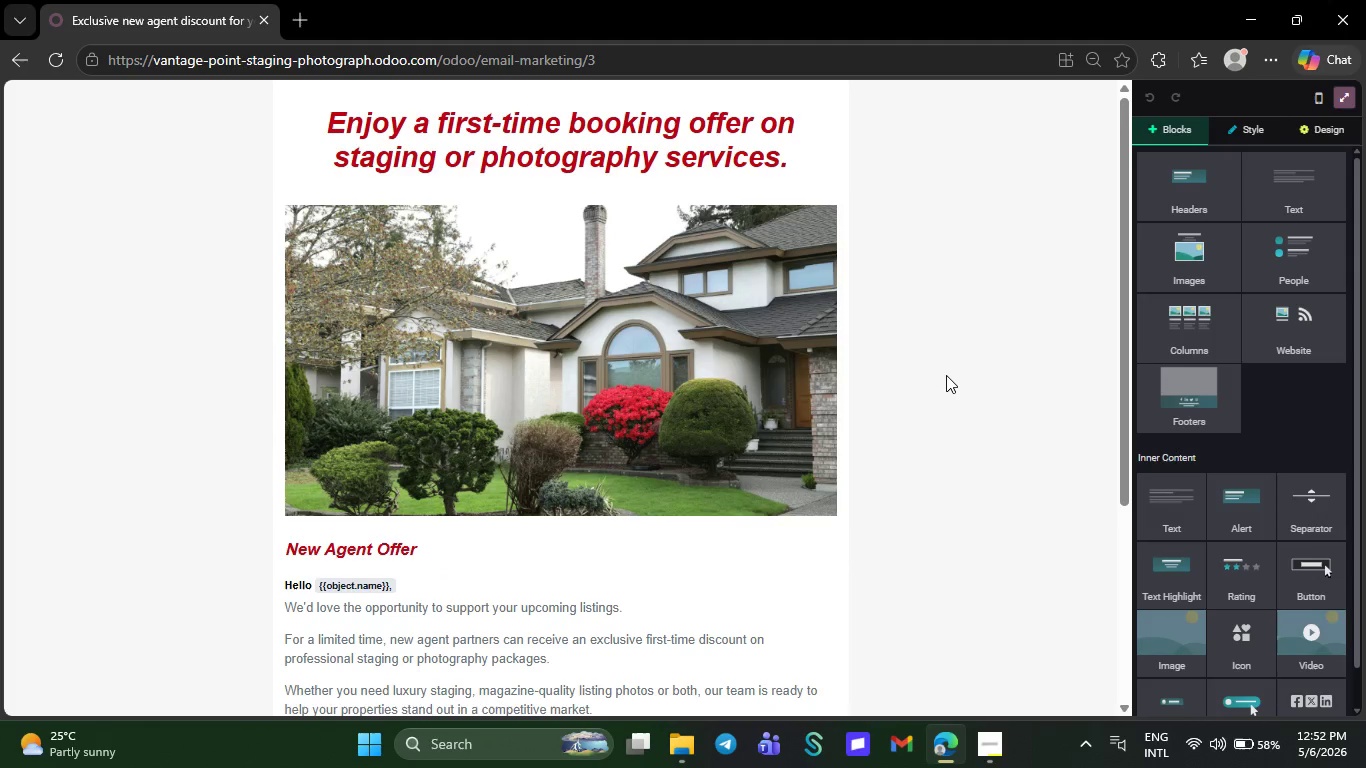 
left_click([1148, 102])
 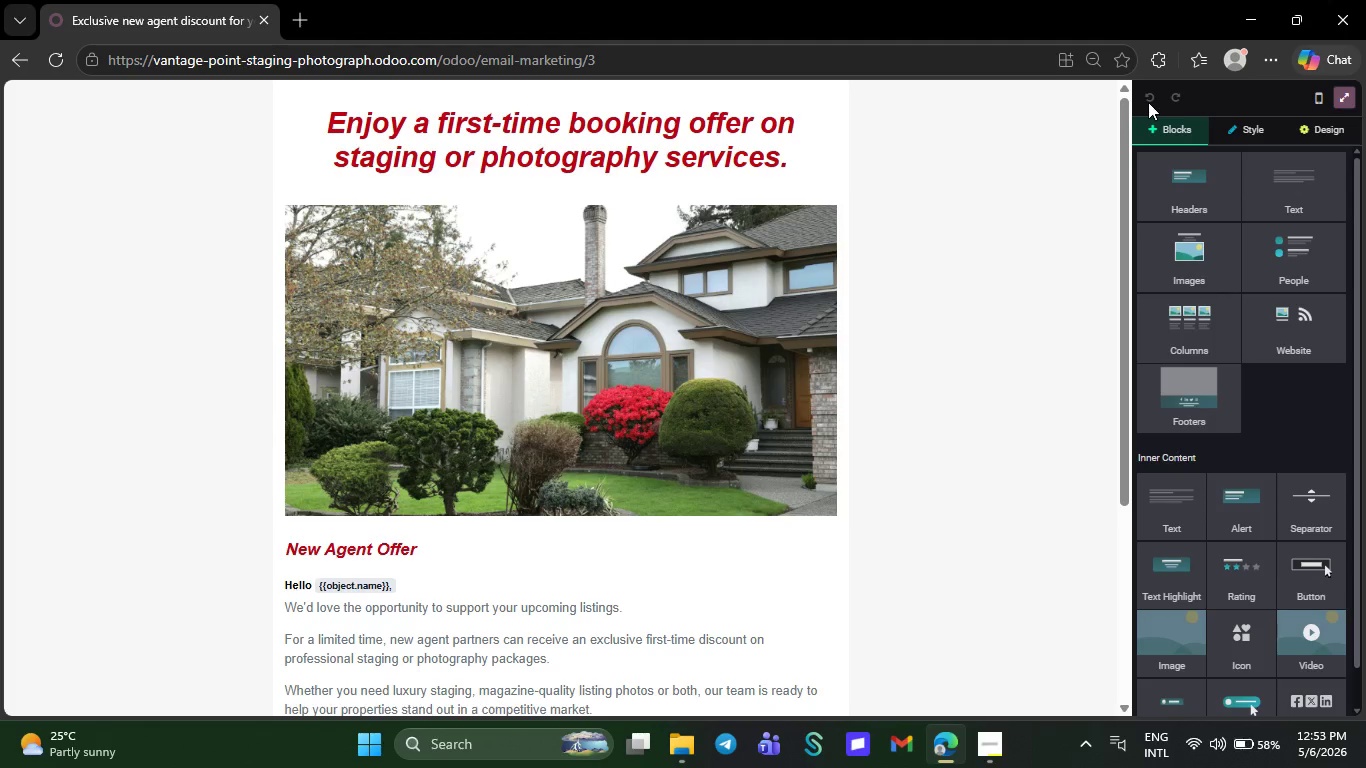 
wait(5.64)
 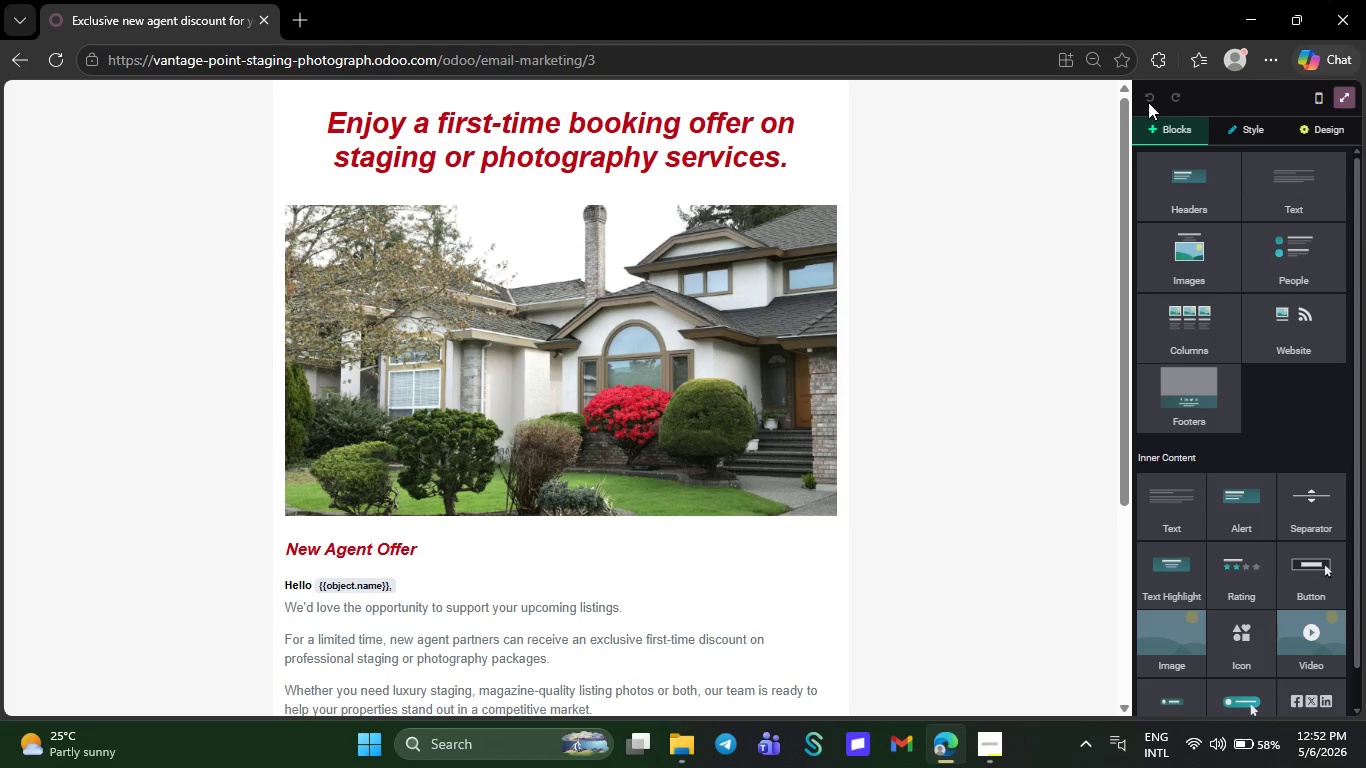 
key(Meta+G)
 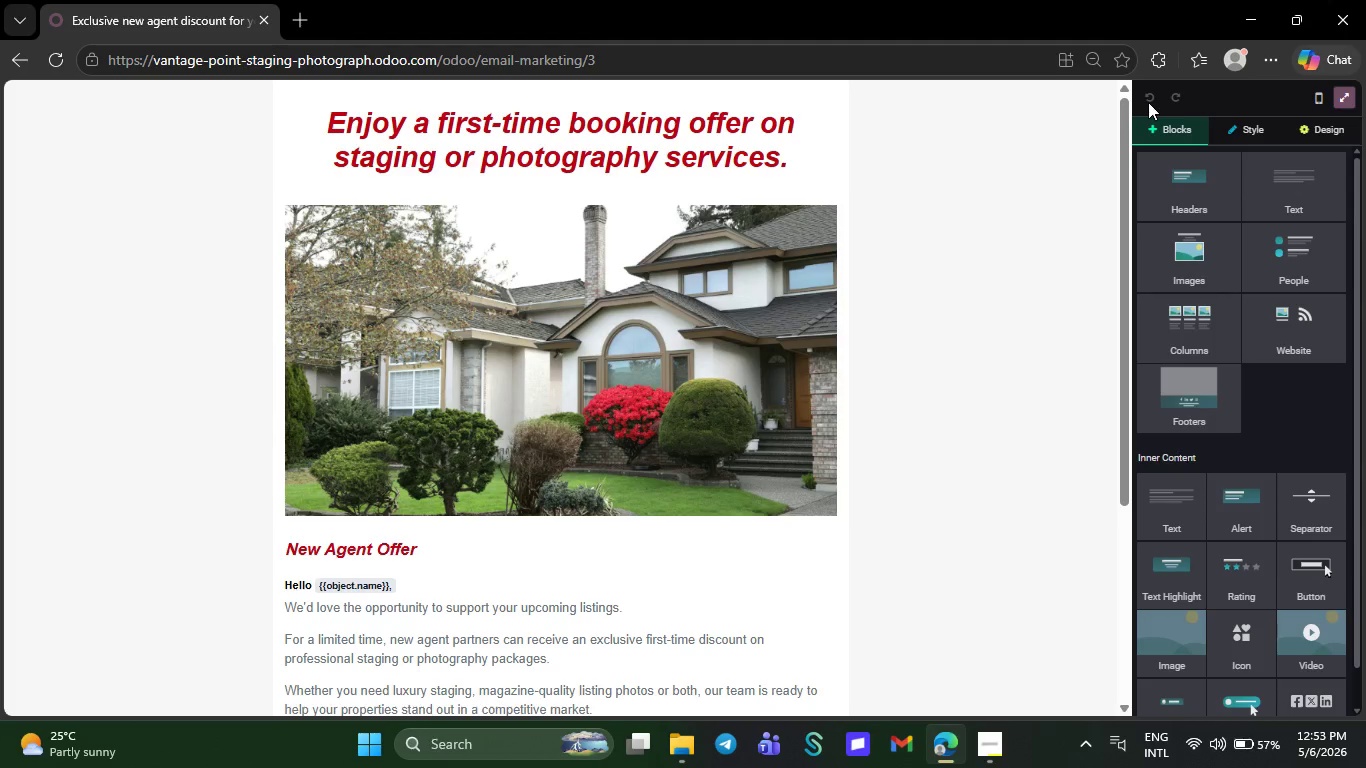 
wait(39.59)
 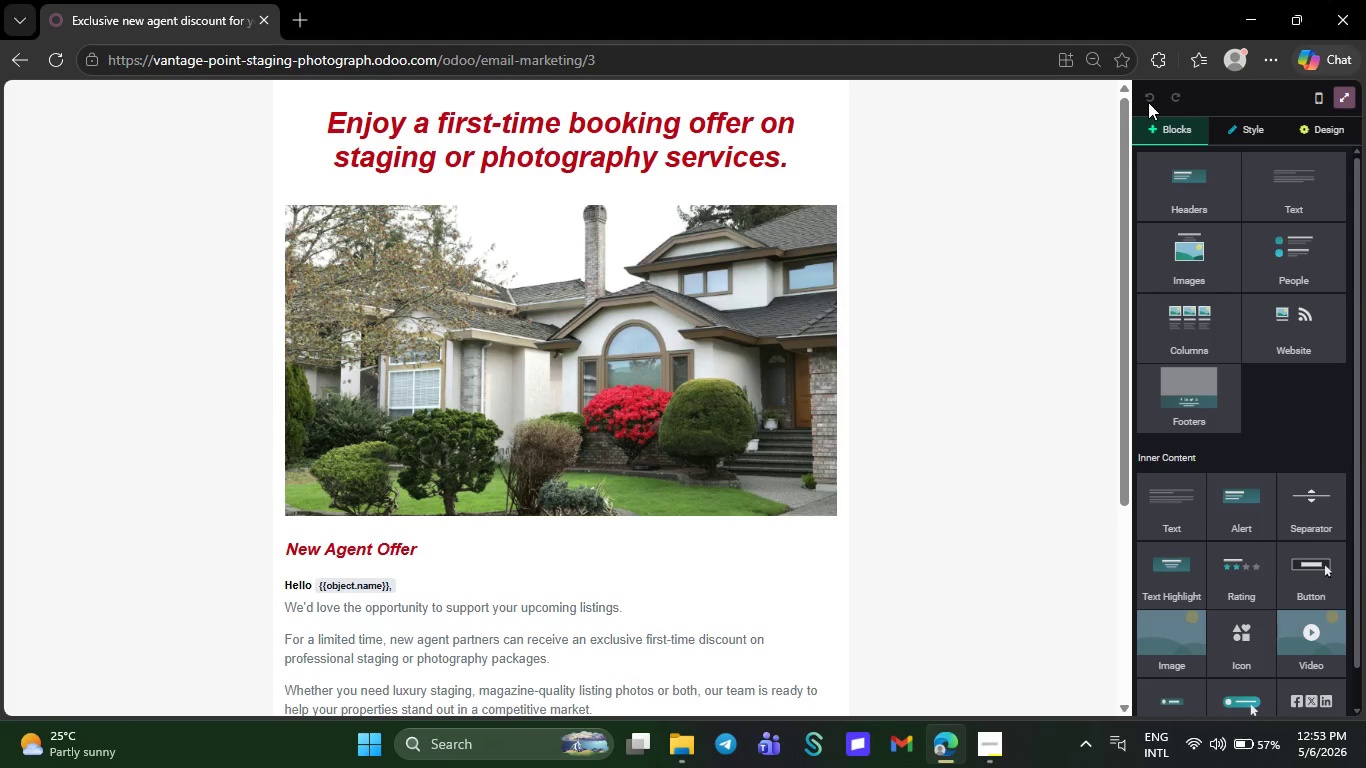 
left_click([469, 181])
 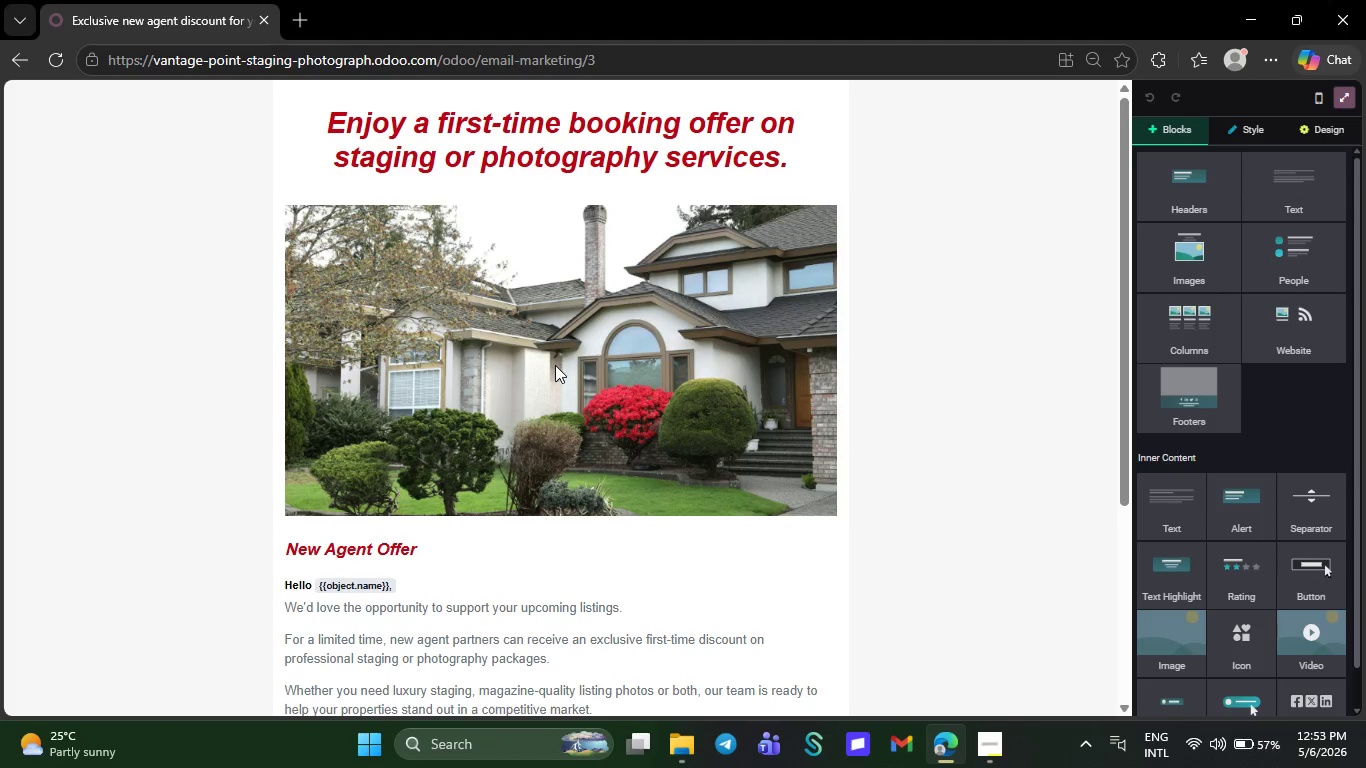 
left_click([541, 432])
 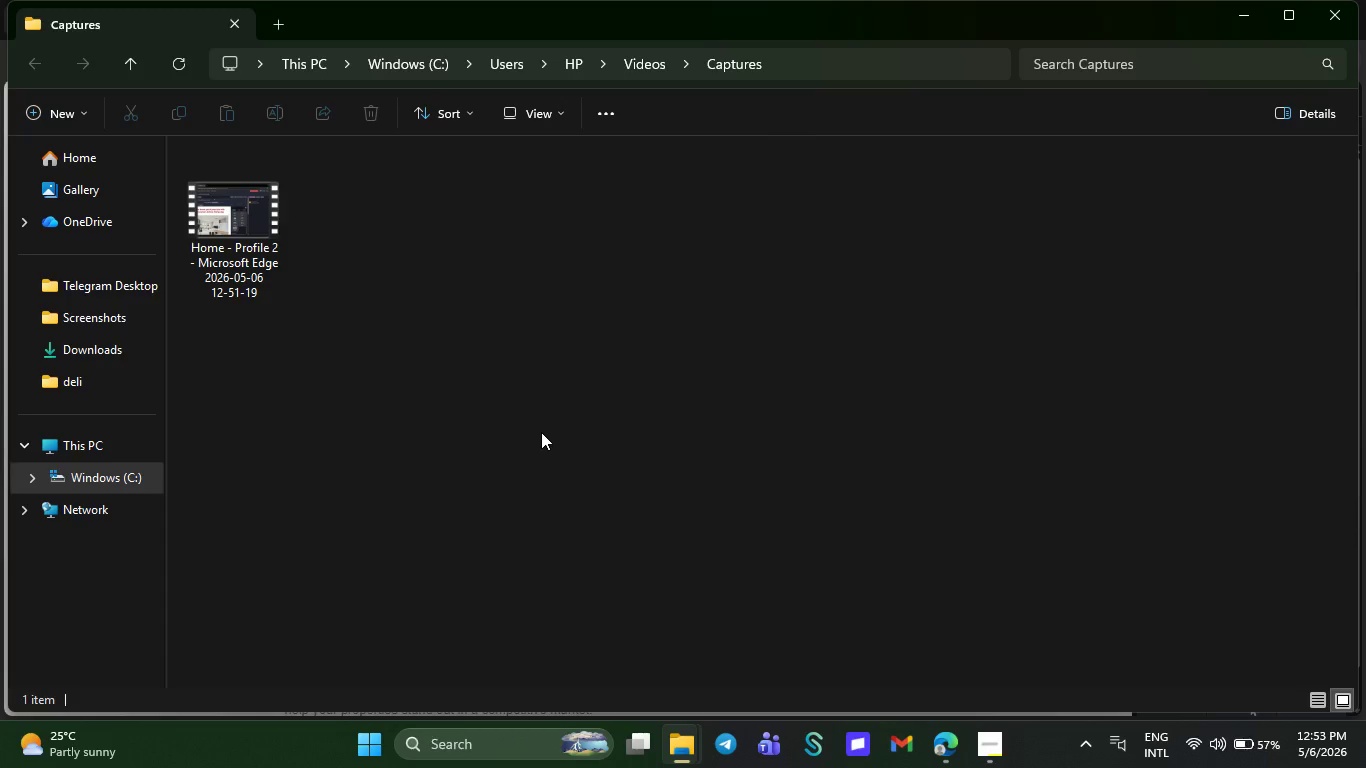 
wait(12.67)
 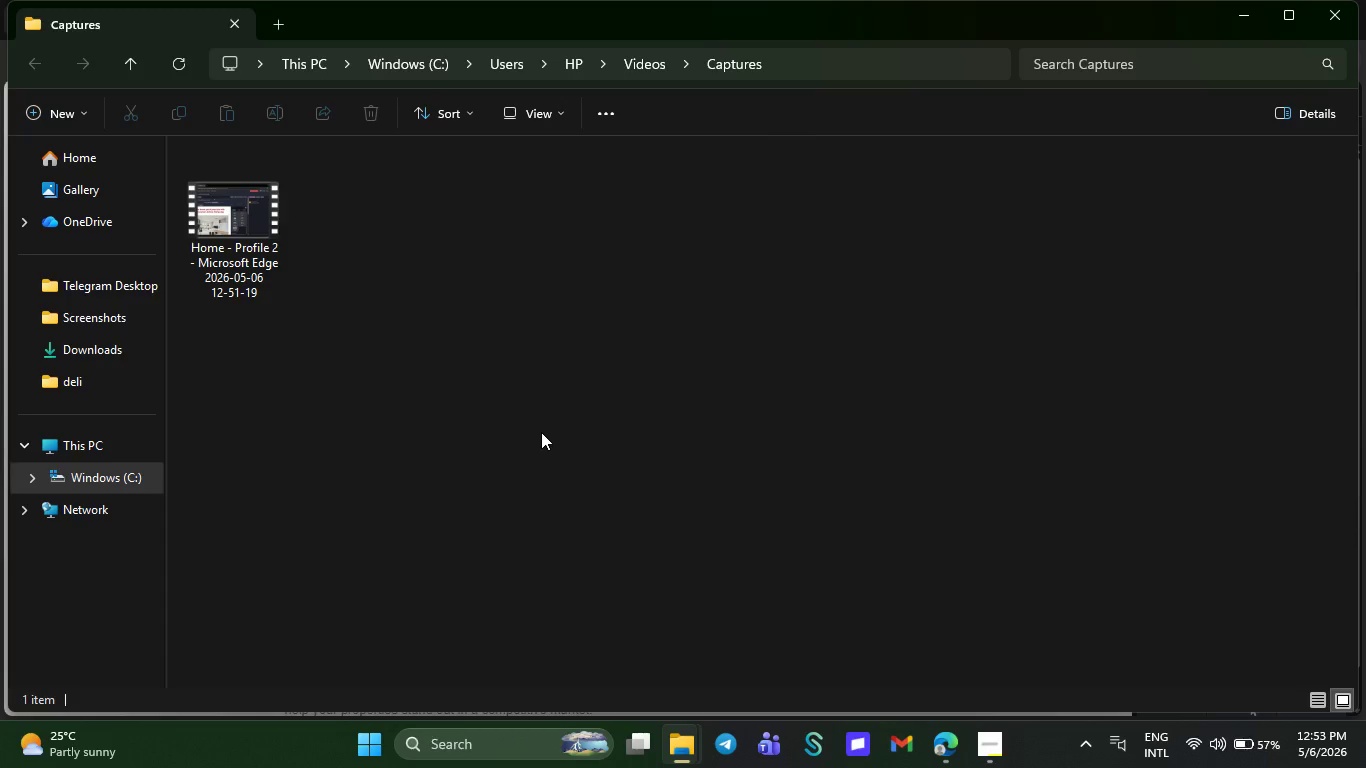 
right_click([985, 750])
 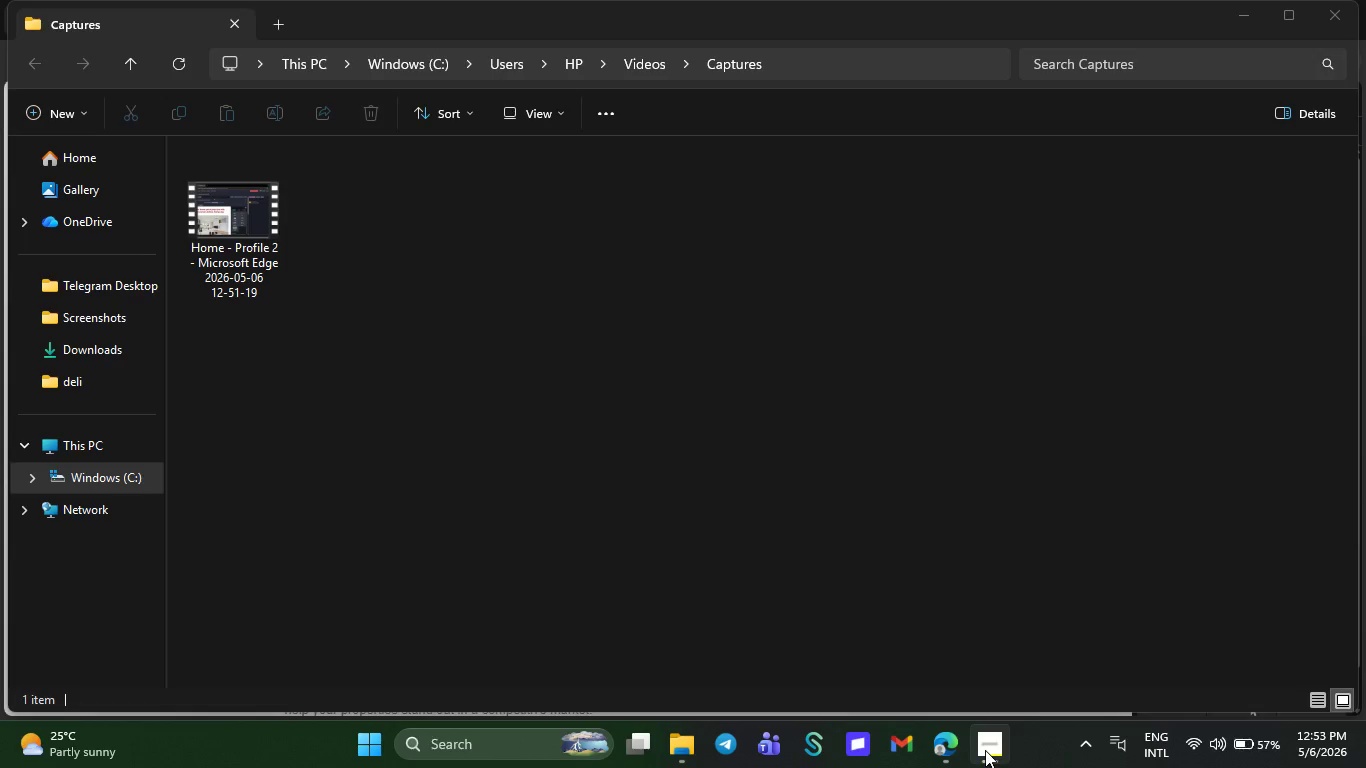 